 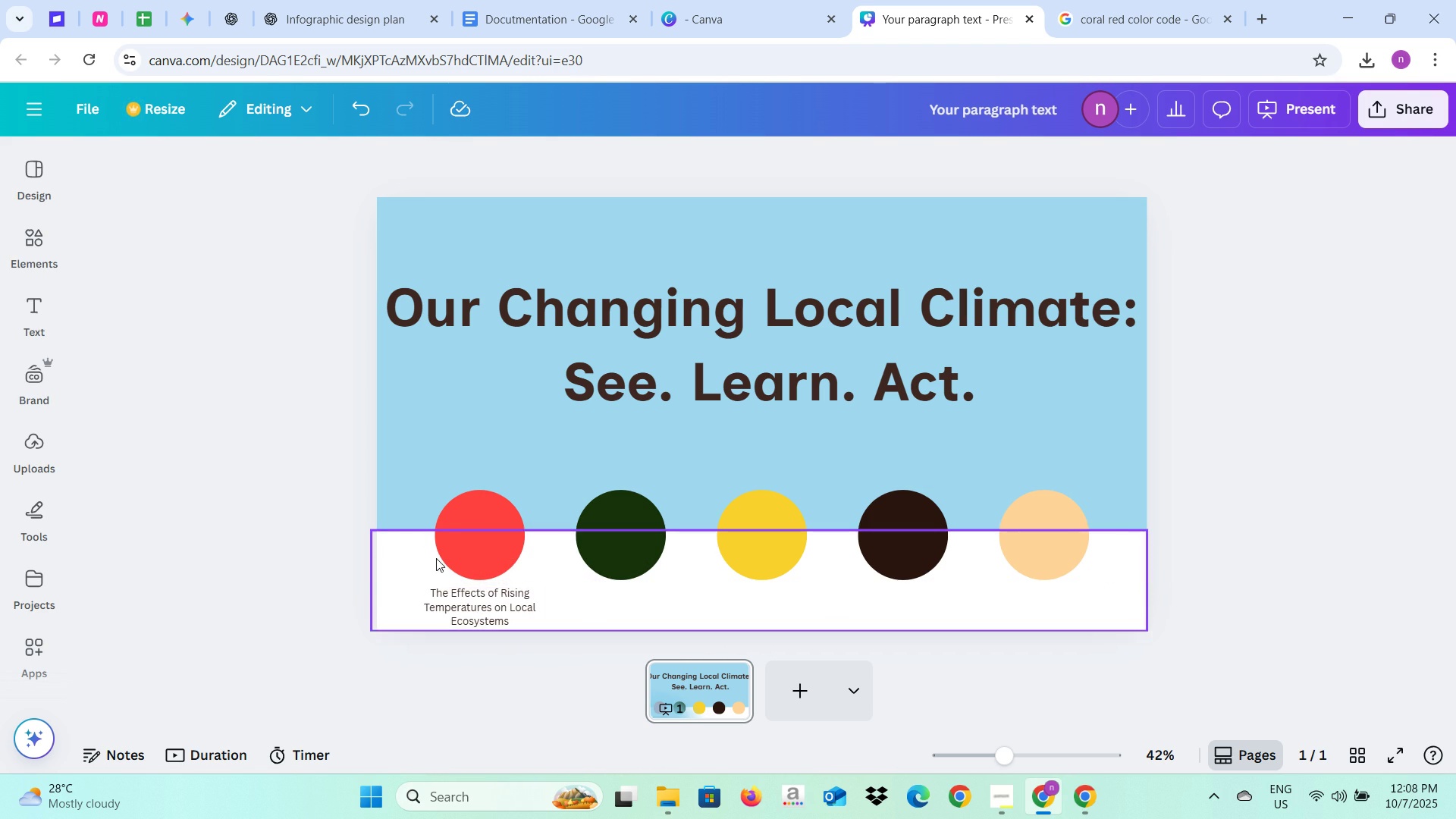 
left_click([468, 597])
 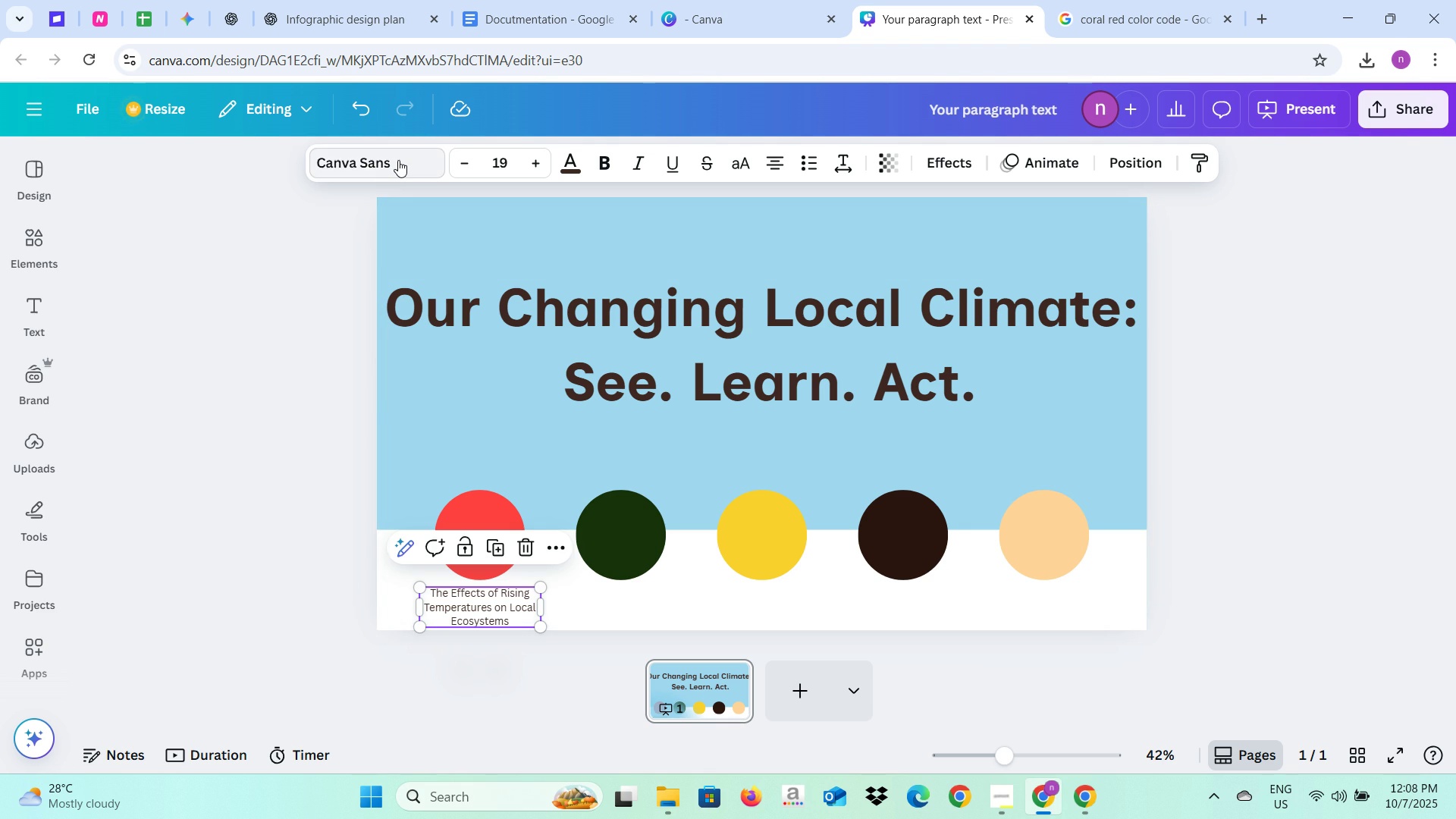 
left_click([398, 160])
 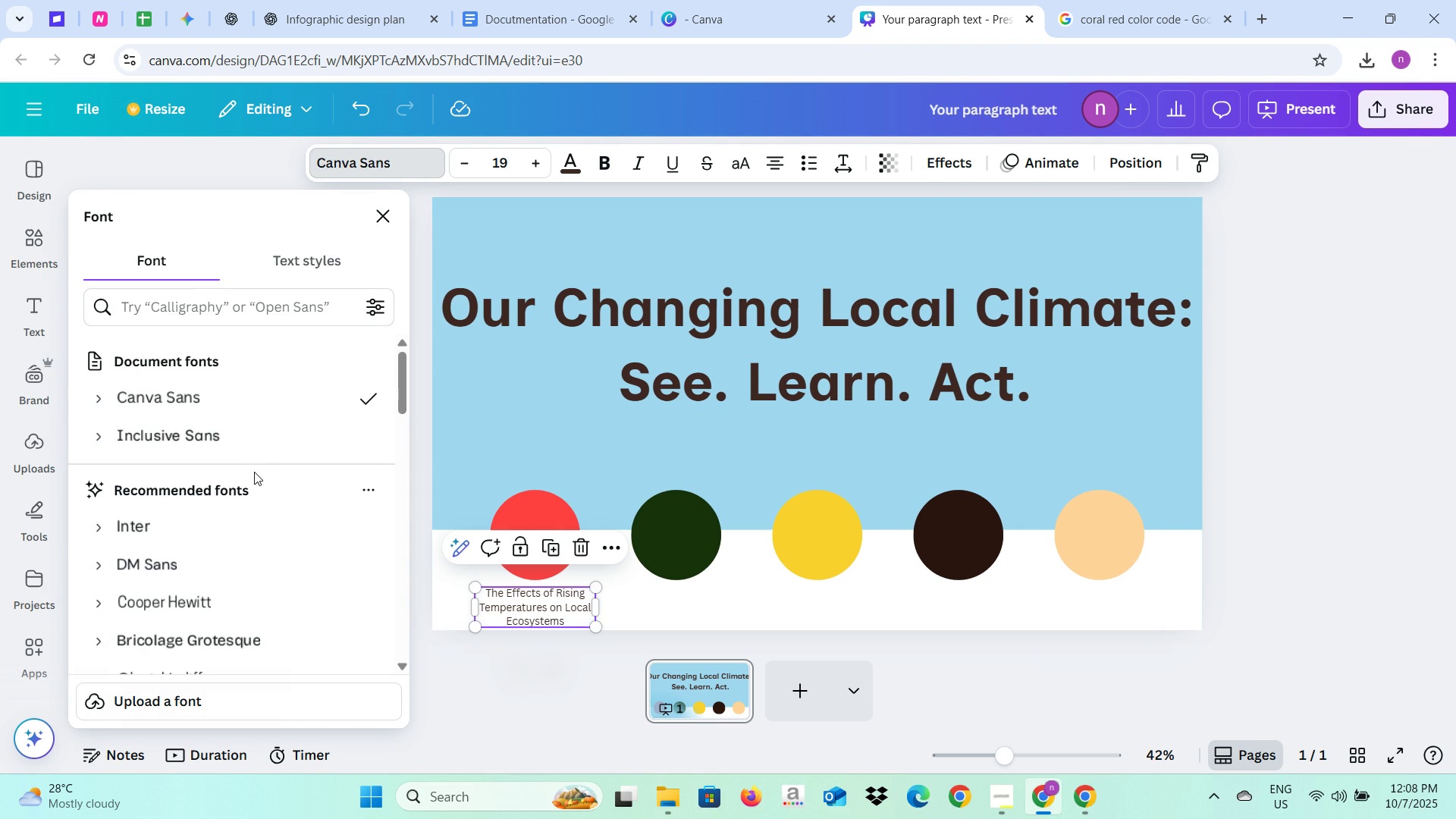 
left_click([245, 522])
 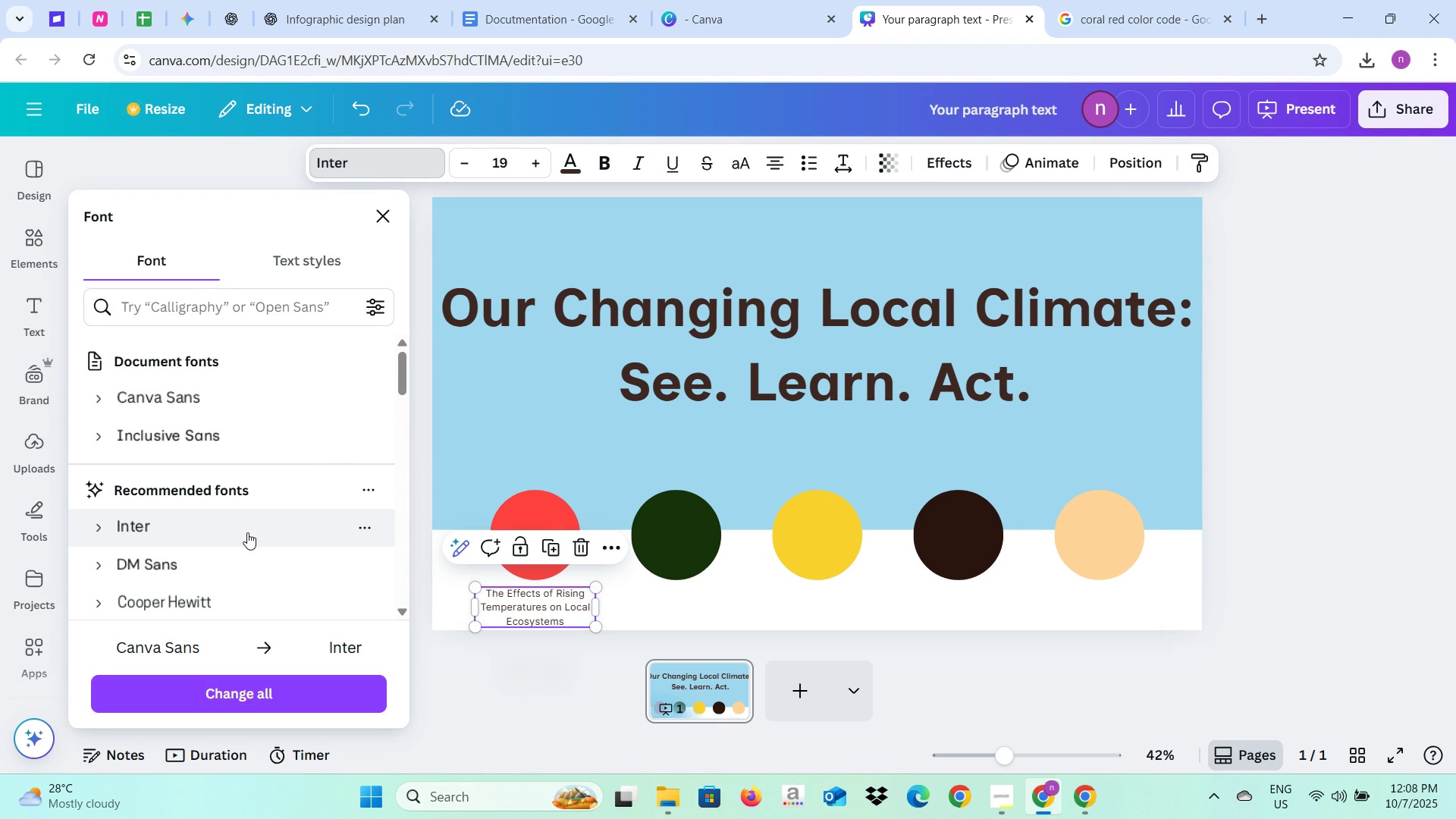 
left_click([463, 685])
 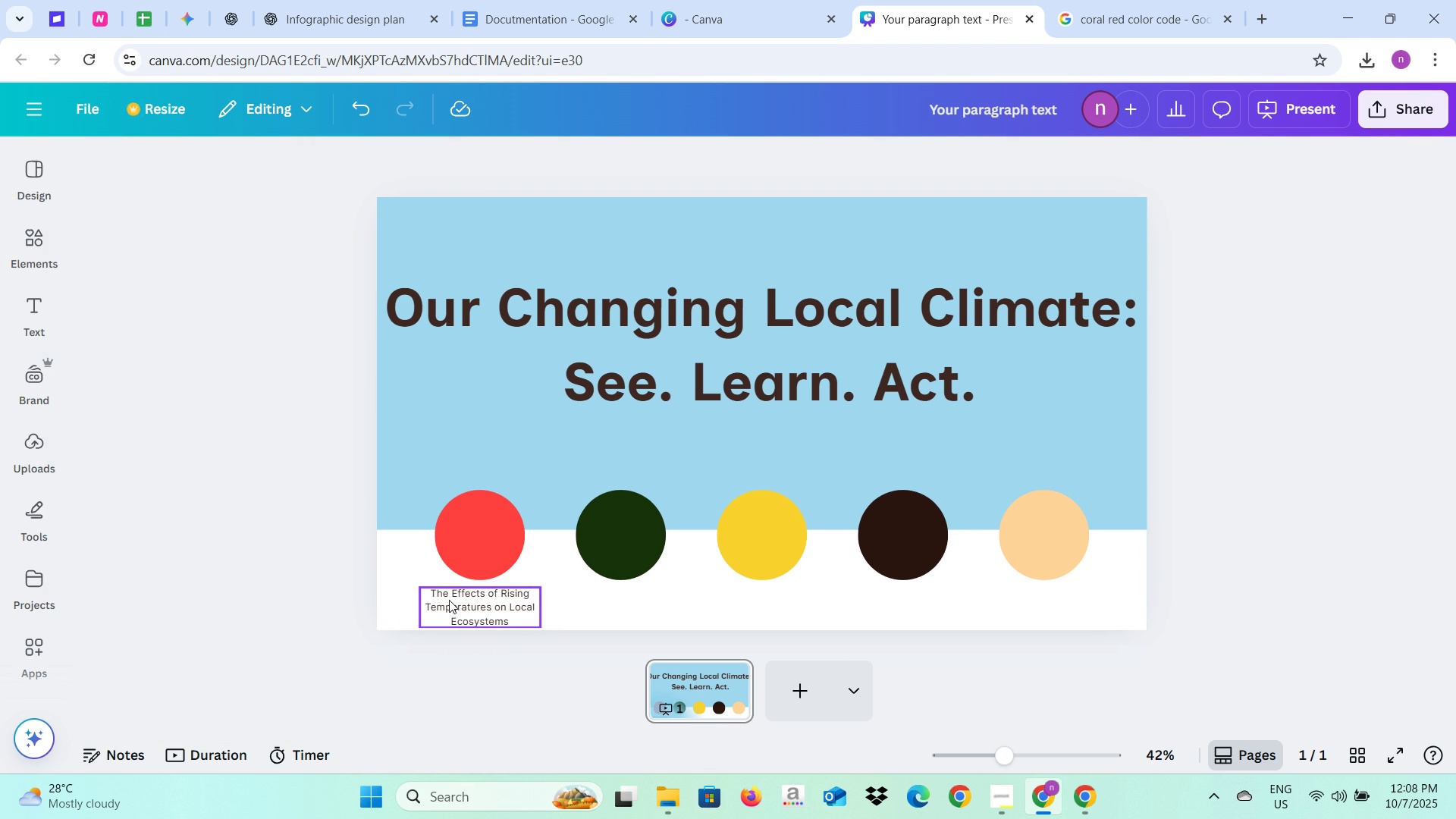 
left_click([451, 601])
 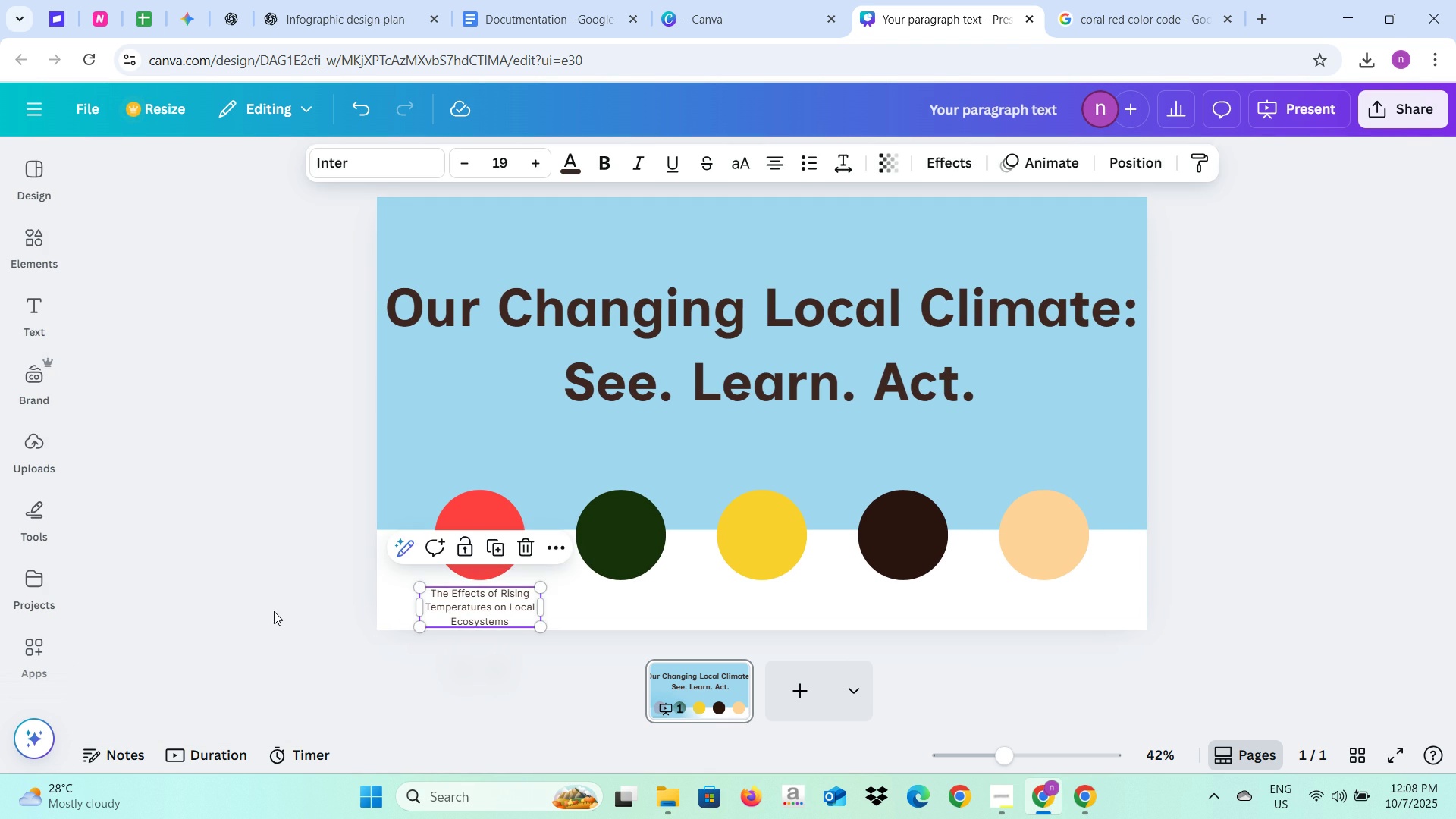 
left_click([271, 612])
 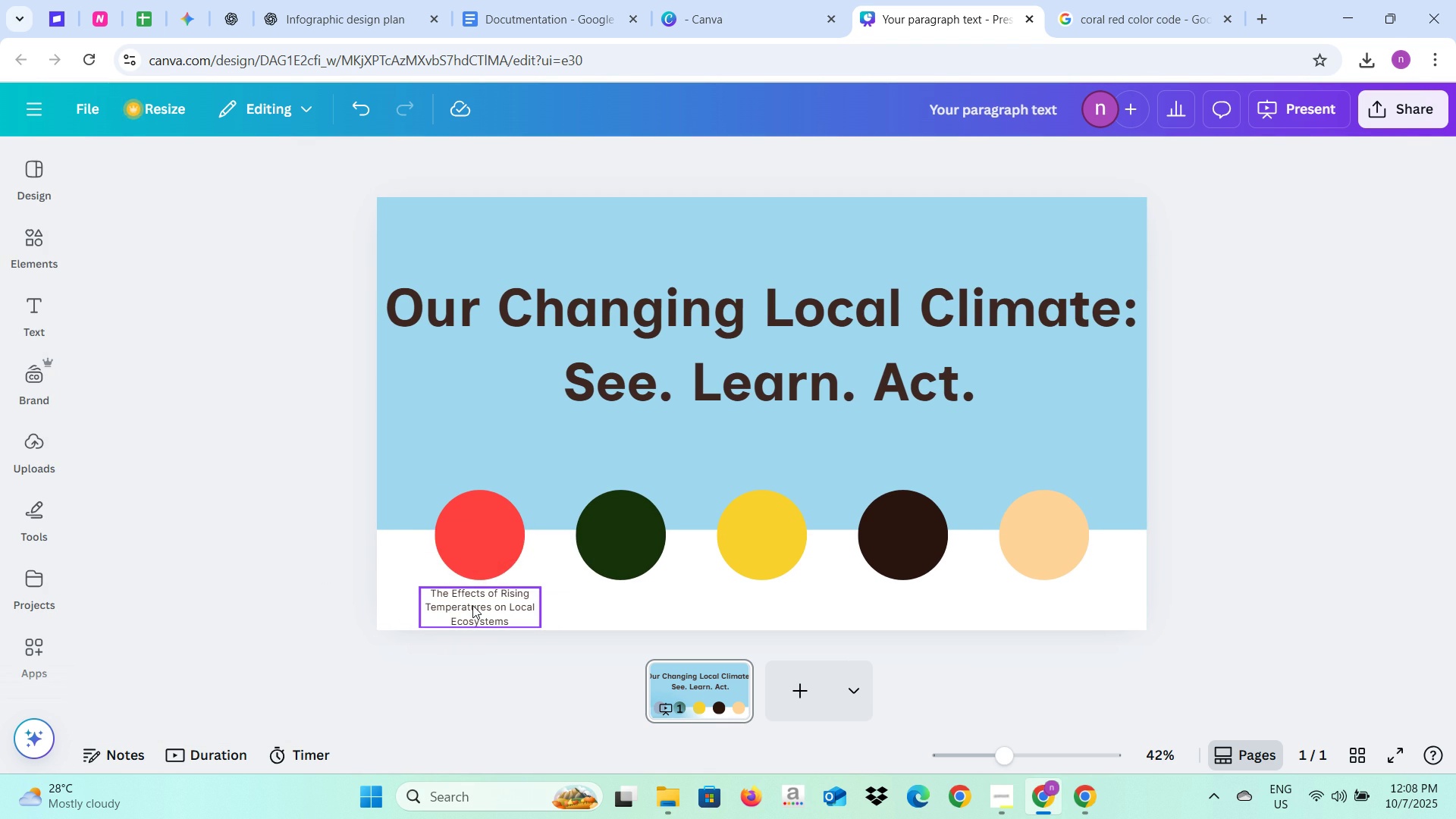 
left_click([472, 605])
 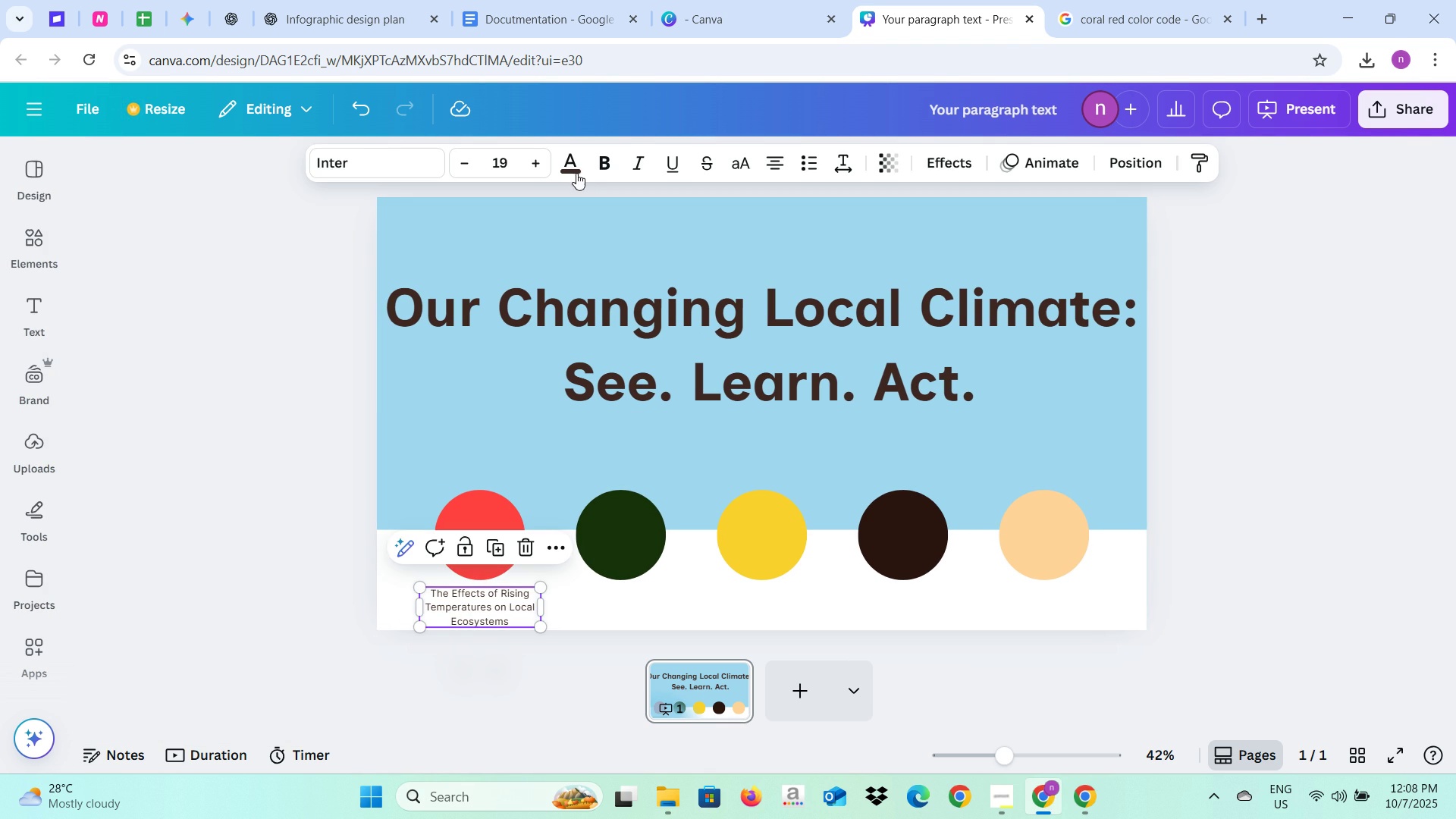 
left_click([575, 166])
 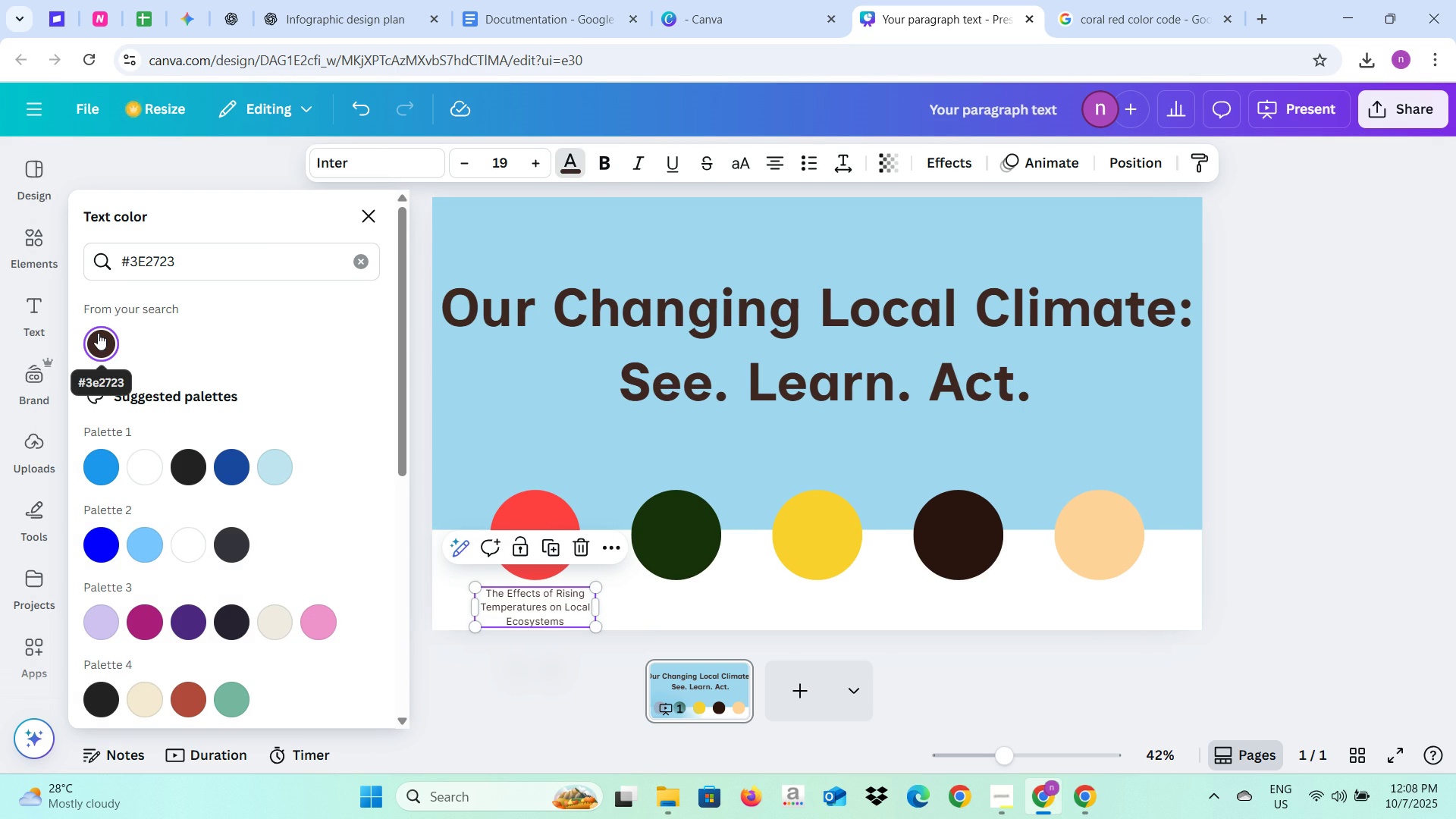 
left_click([98, 333])
 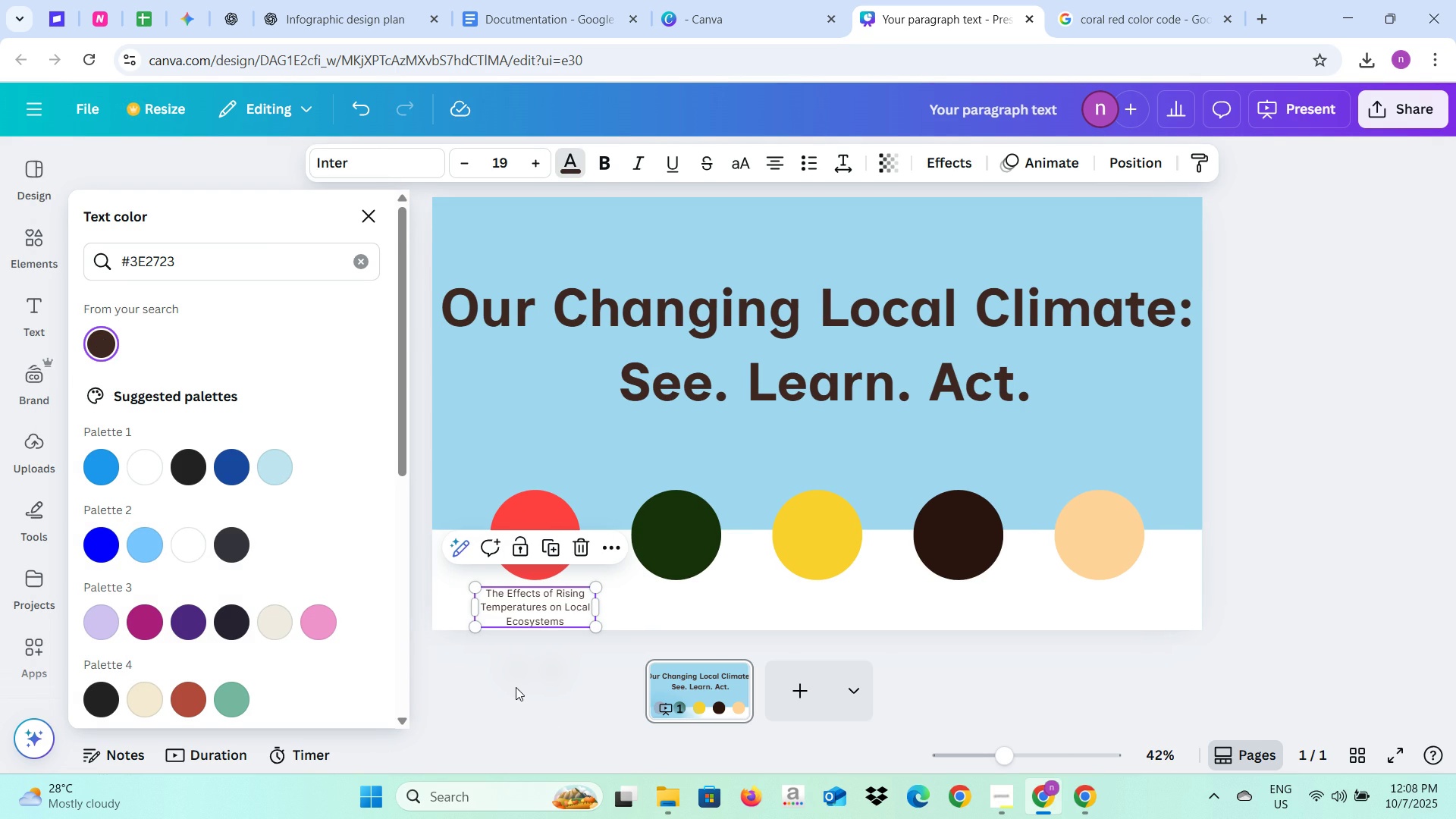 
left_click([515, 686])
 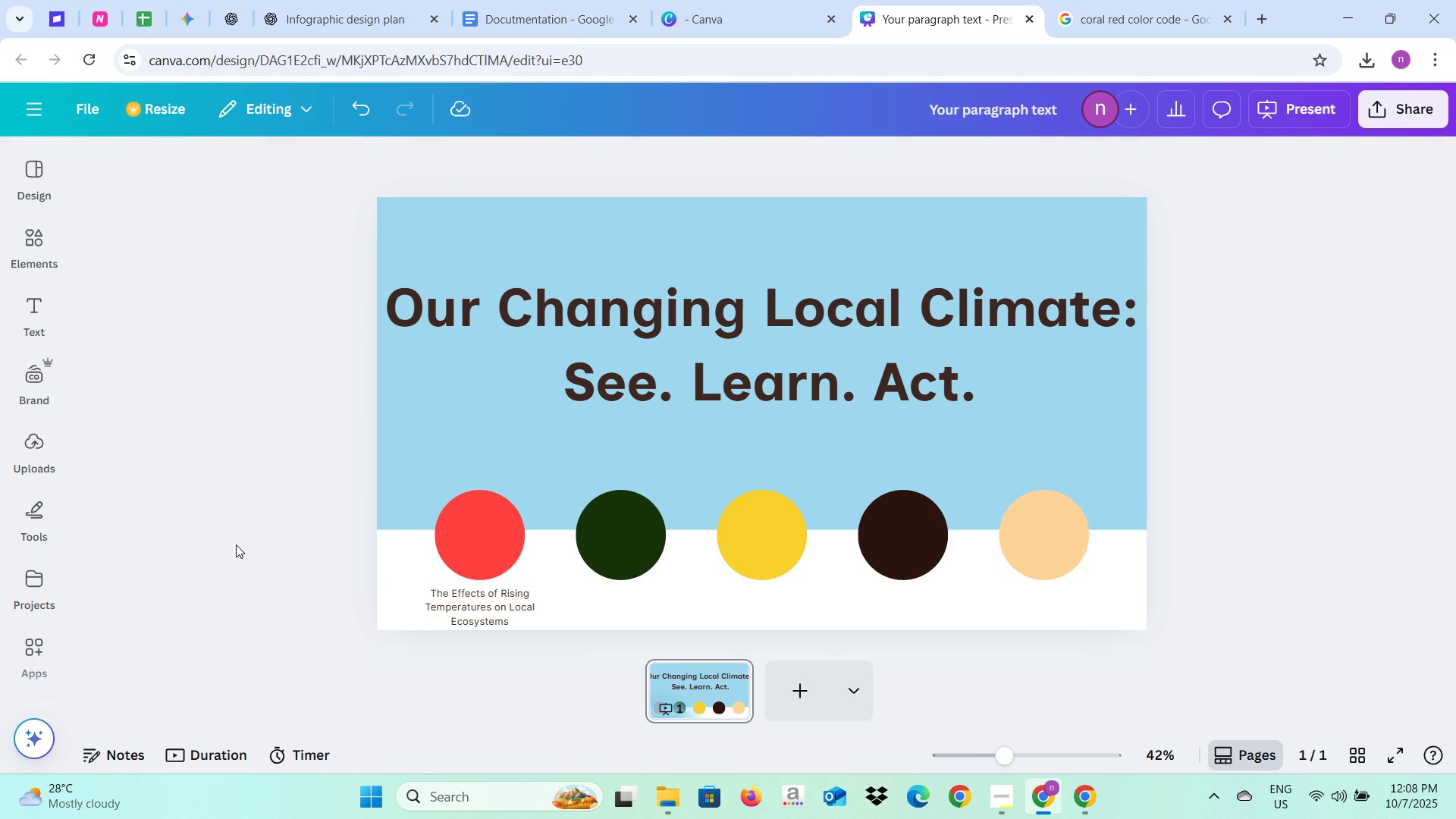 
left_click([236, 544])
 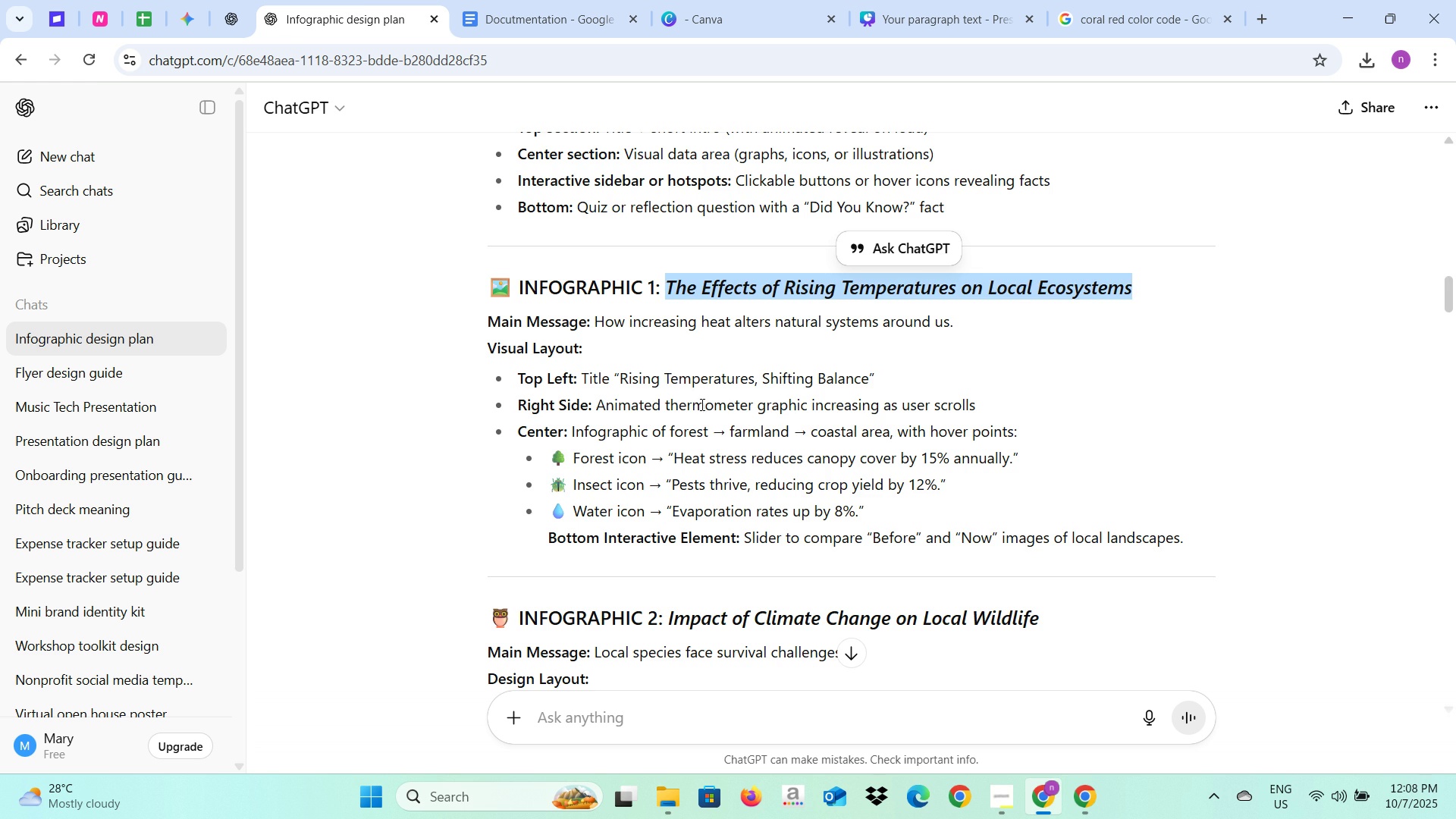 
scroll: coordinate [728, 499], scroll_direction: down, amount: 2.0